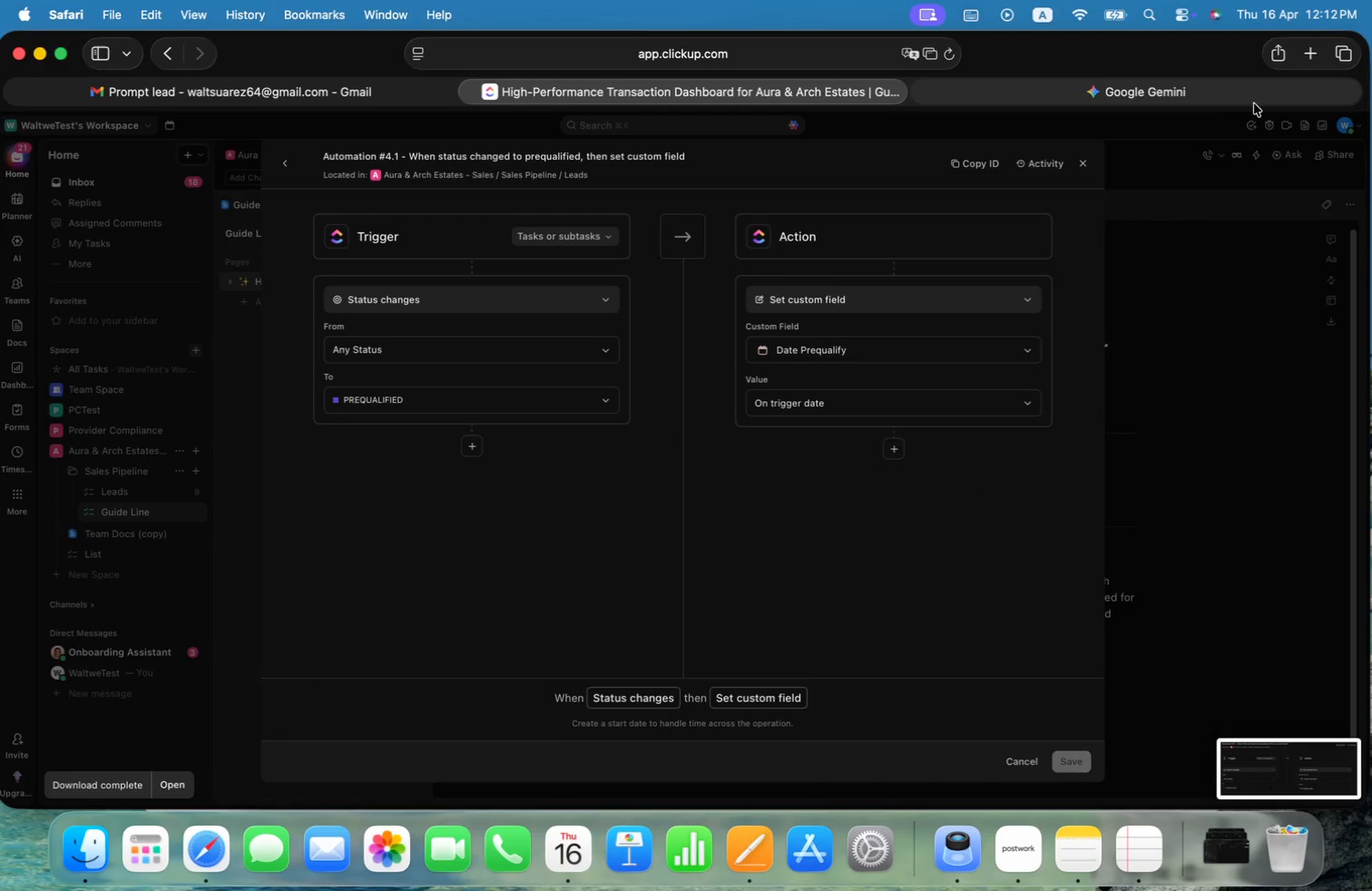 
left_click([1209, 94])
 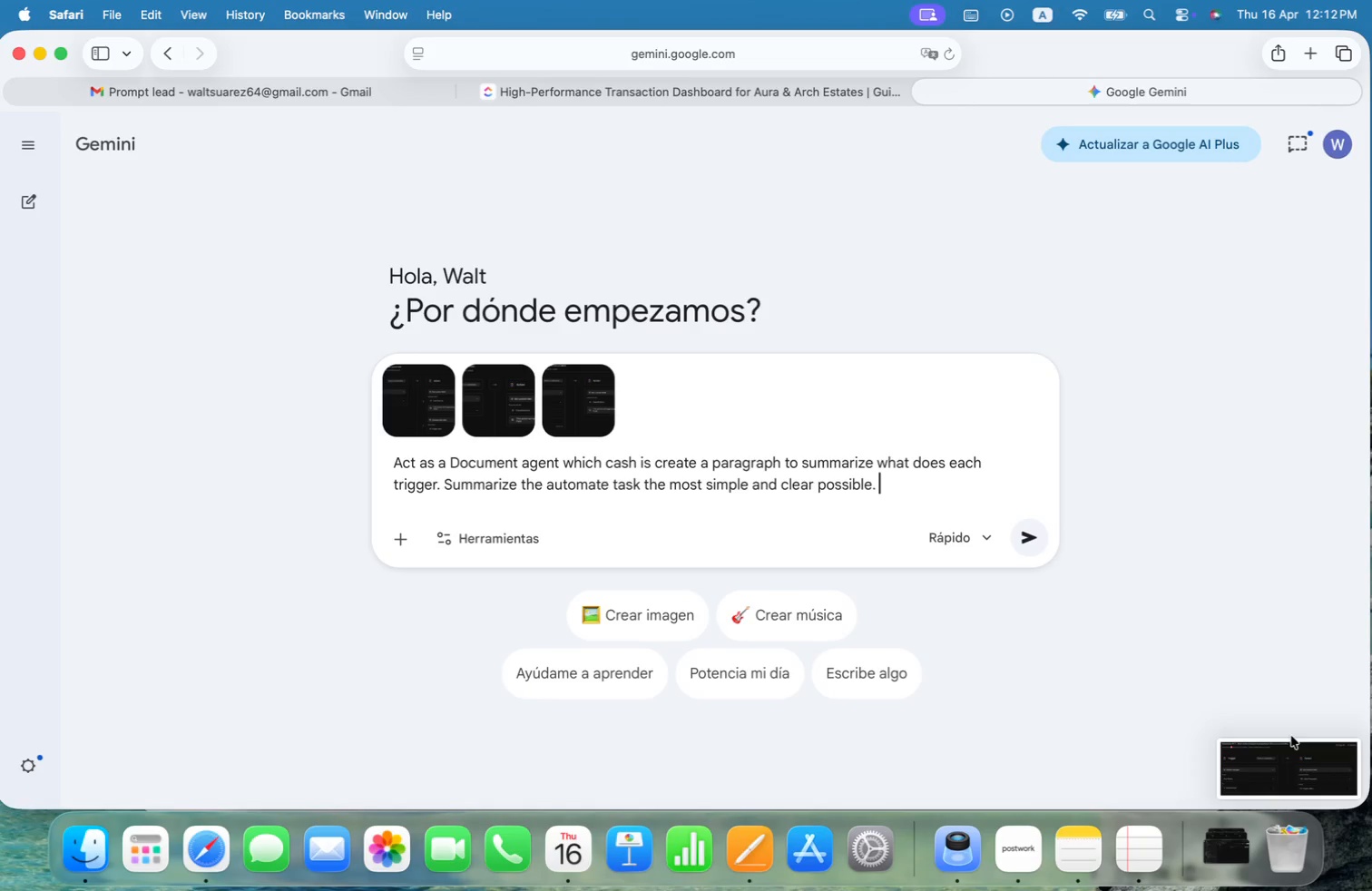 
left_click_drag(start_coordinate=[1302, 798], to_coordinate=[827, 438])
 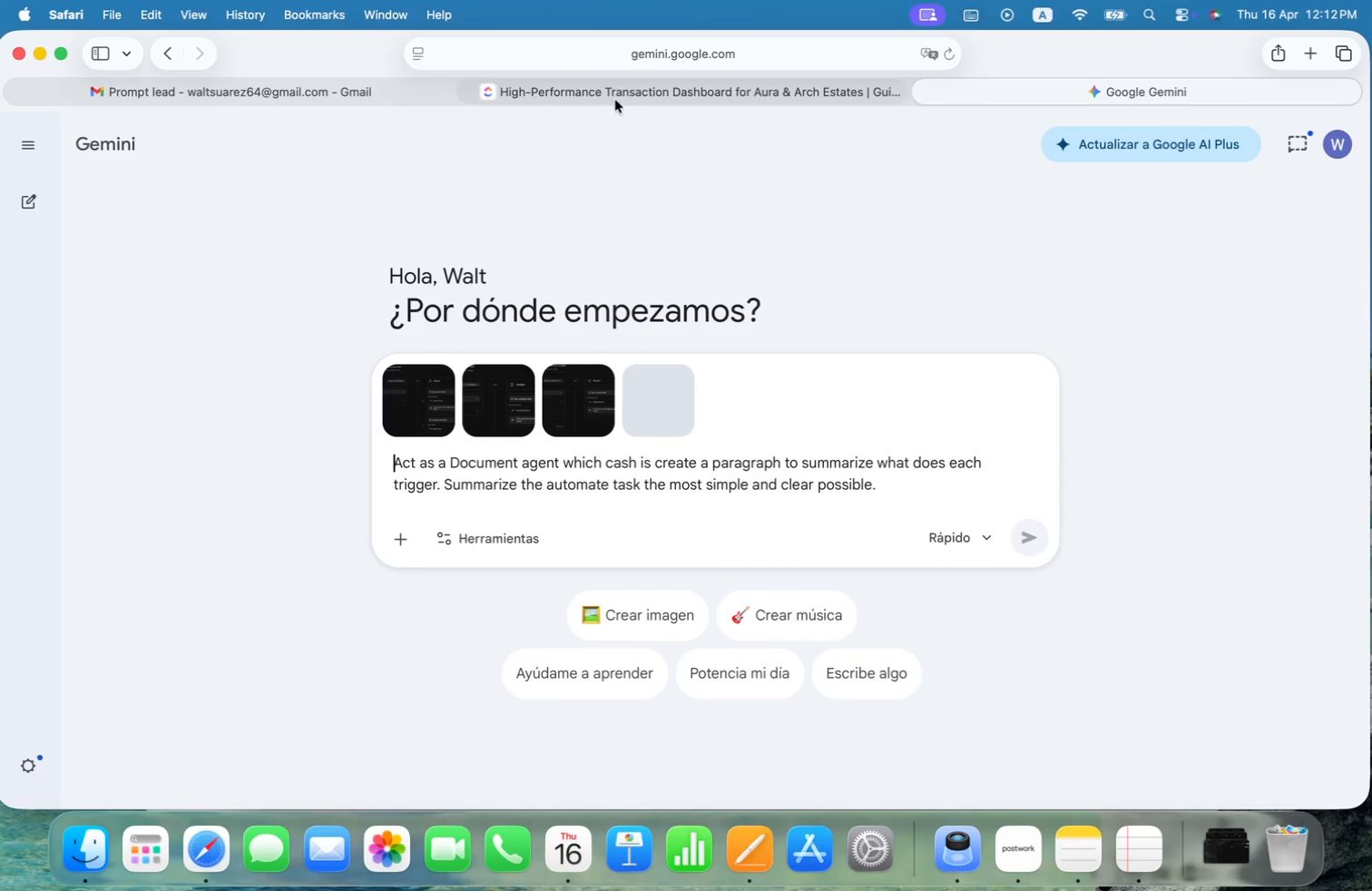 
left_click([616, 84])
 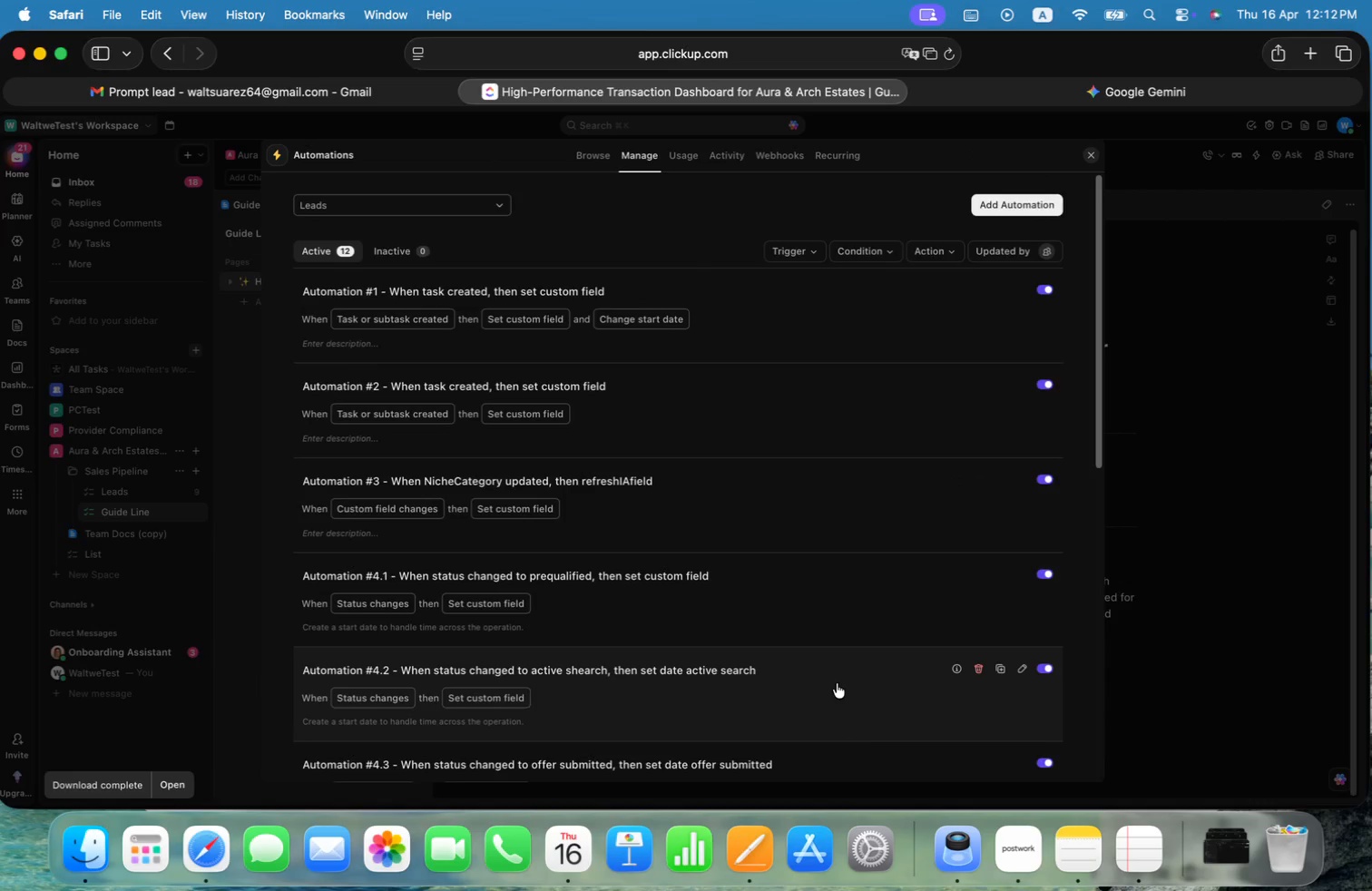 
scroll: coordinate [838, 603], scroll_direction: down, amount: 21.0
 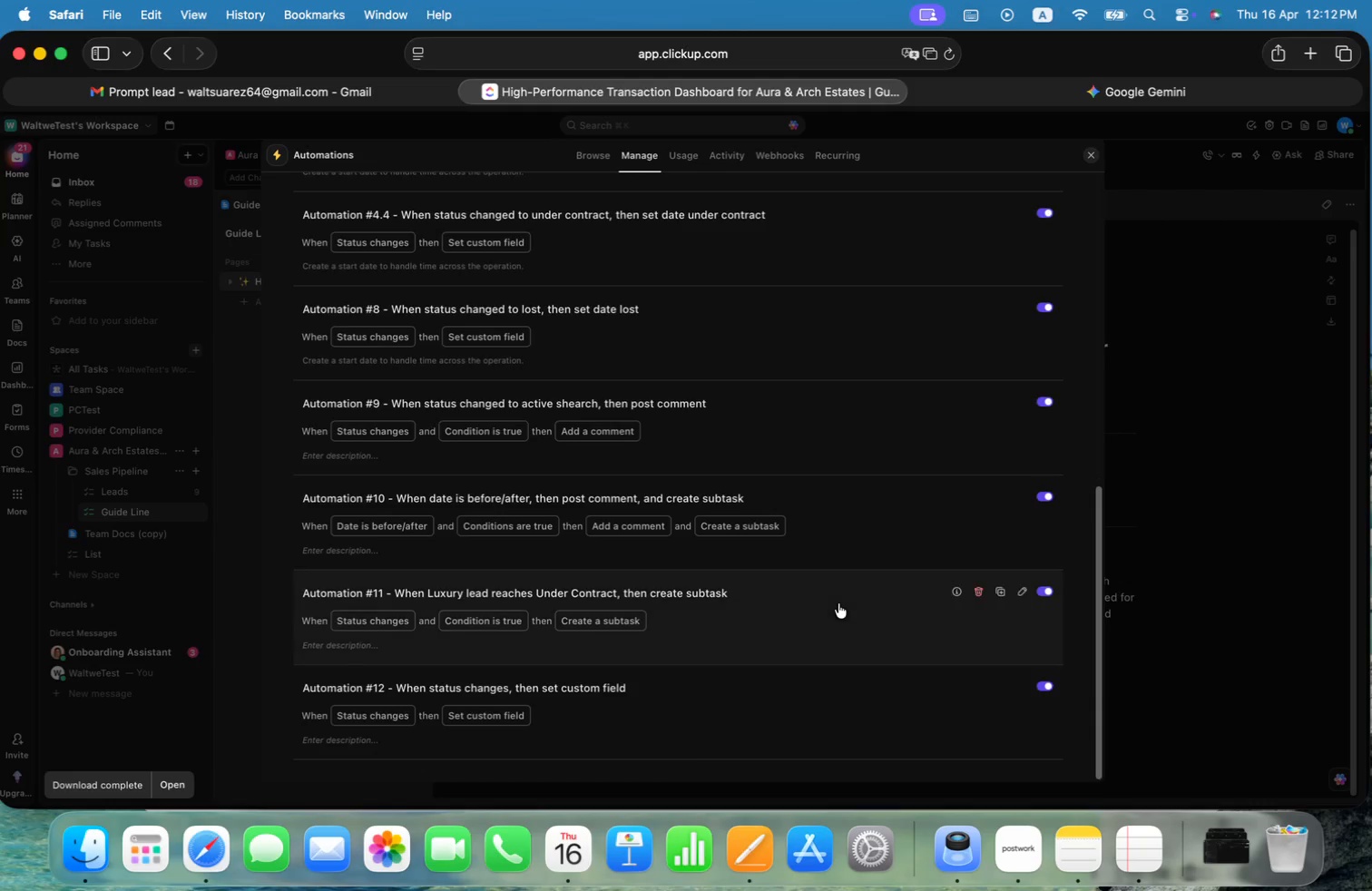 
scroll: coordinate [838, 603], scroll_direction: up, amount: 6.0
 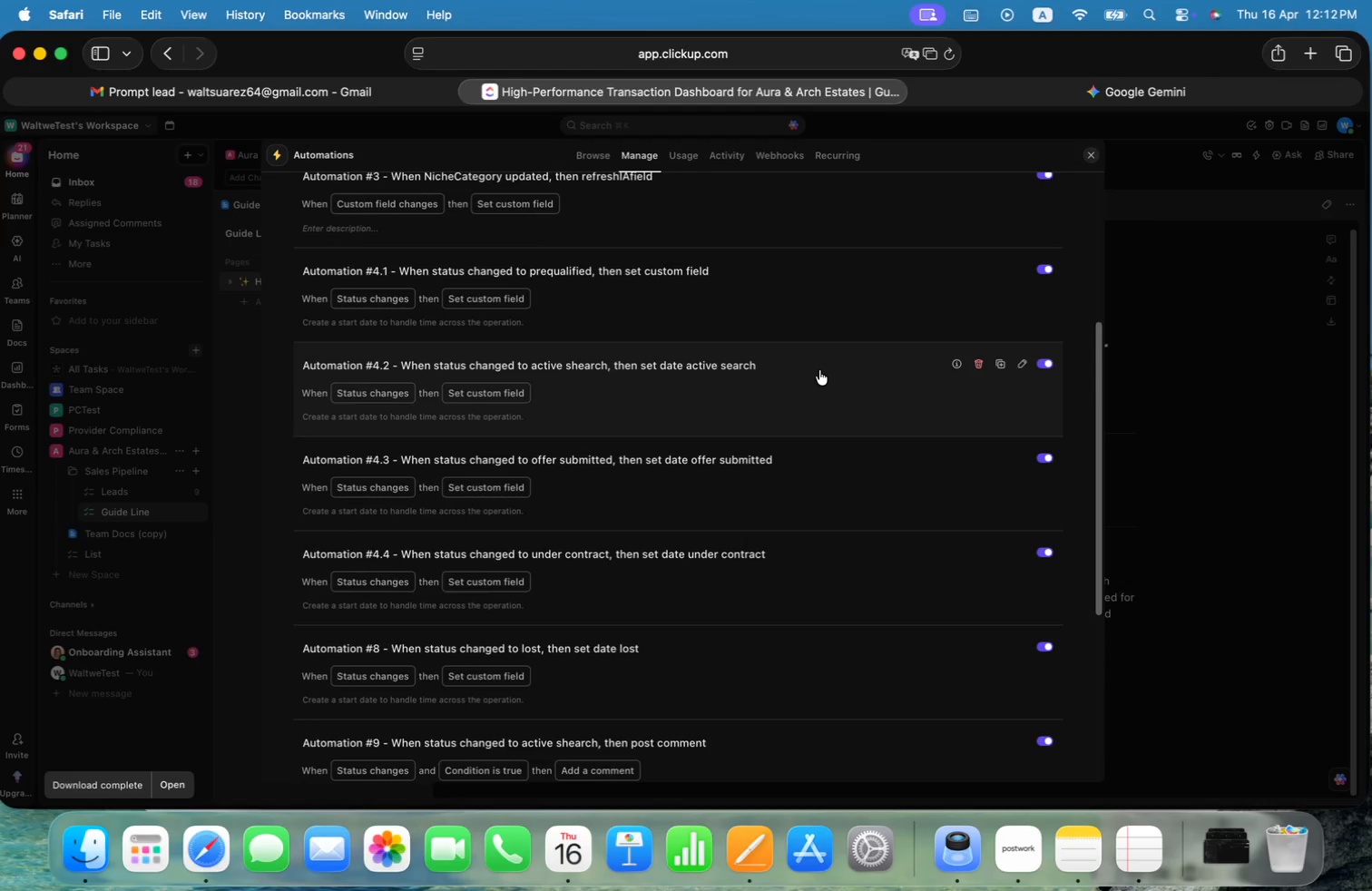 
left_click([819, 291])
 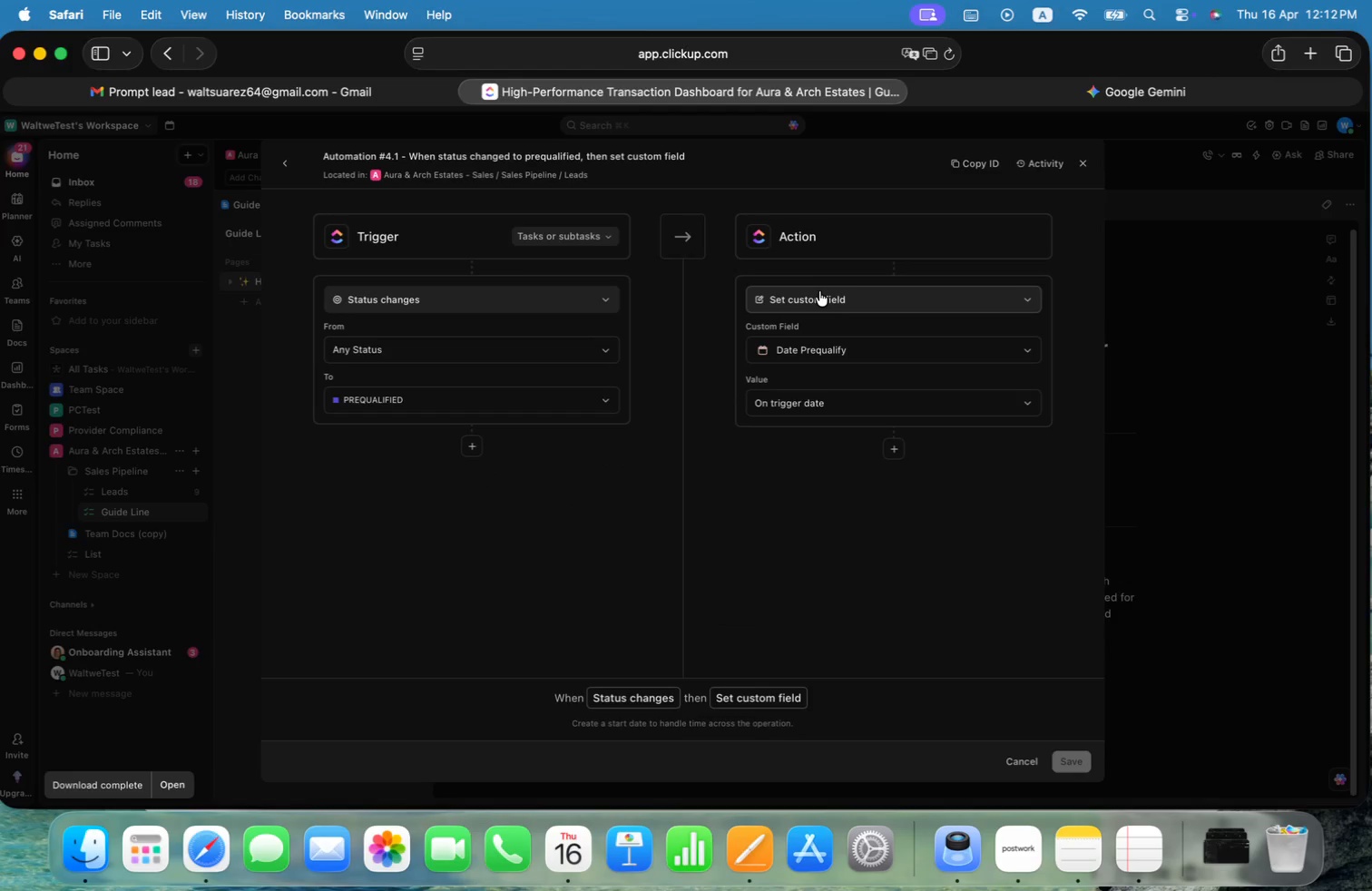 
key(Meta+Shift+4)
 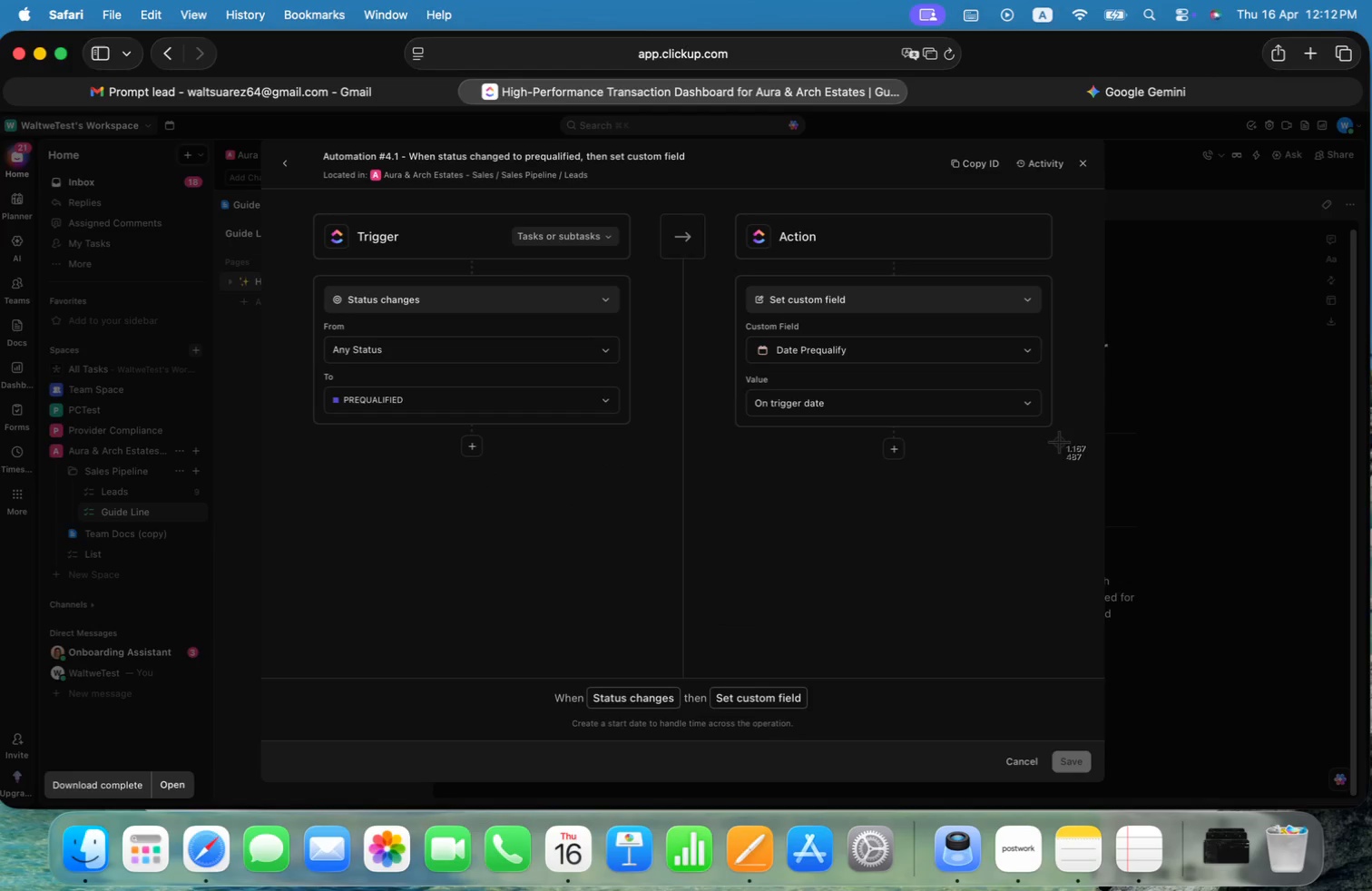 
left_click_drag(start_coordinate=[1073, 440], to_coordinate=[308, 146])
 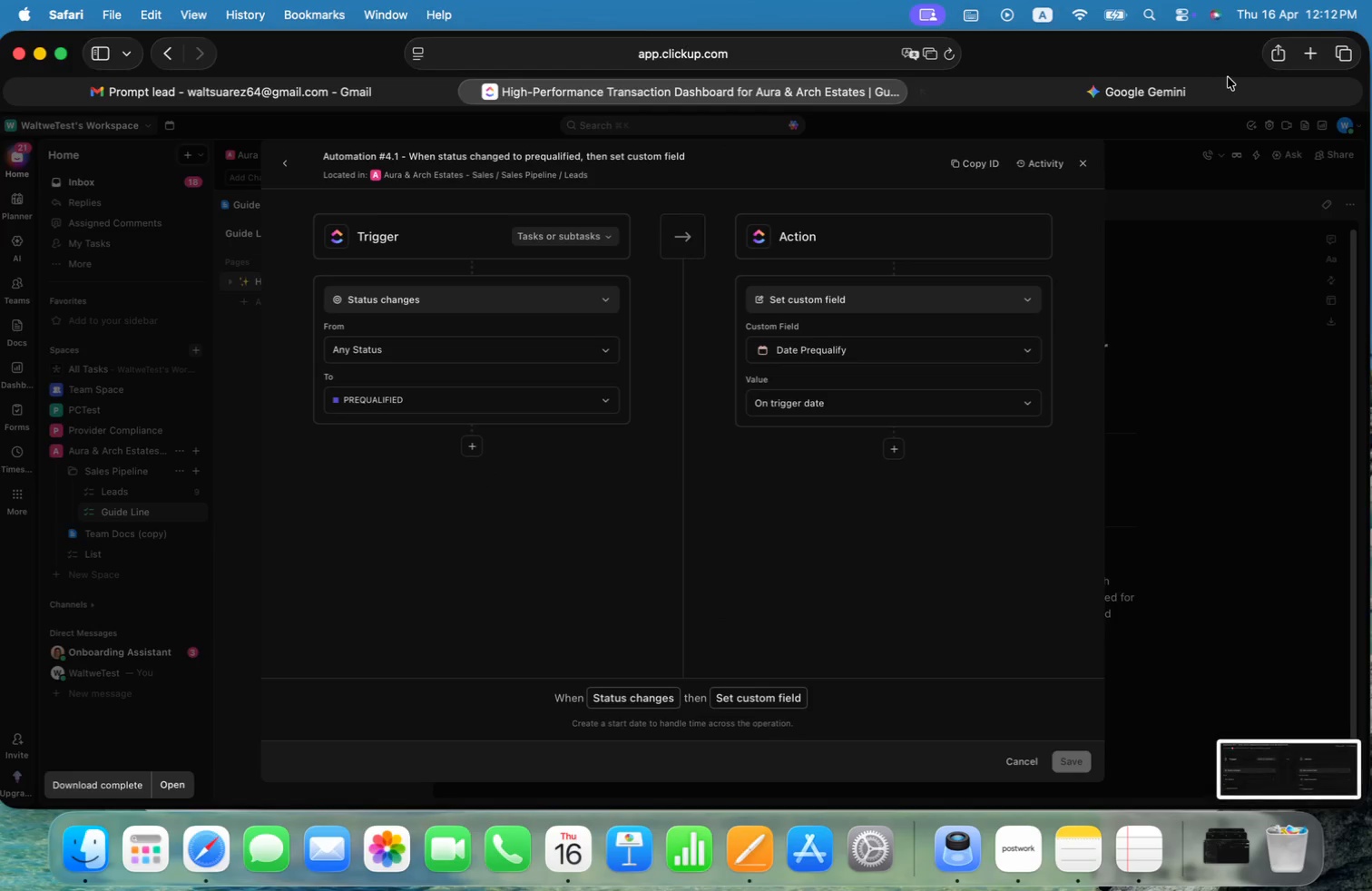 
left_click([1181, 101])
 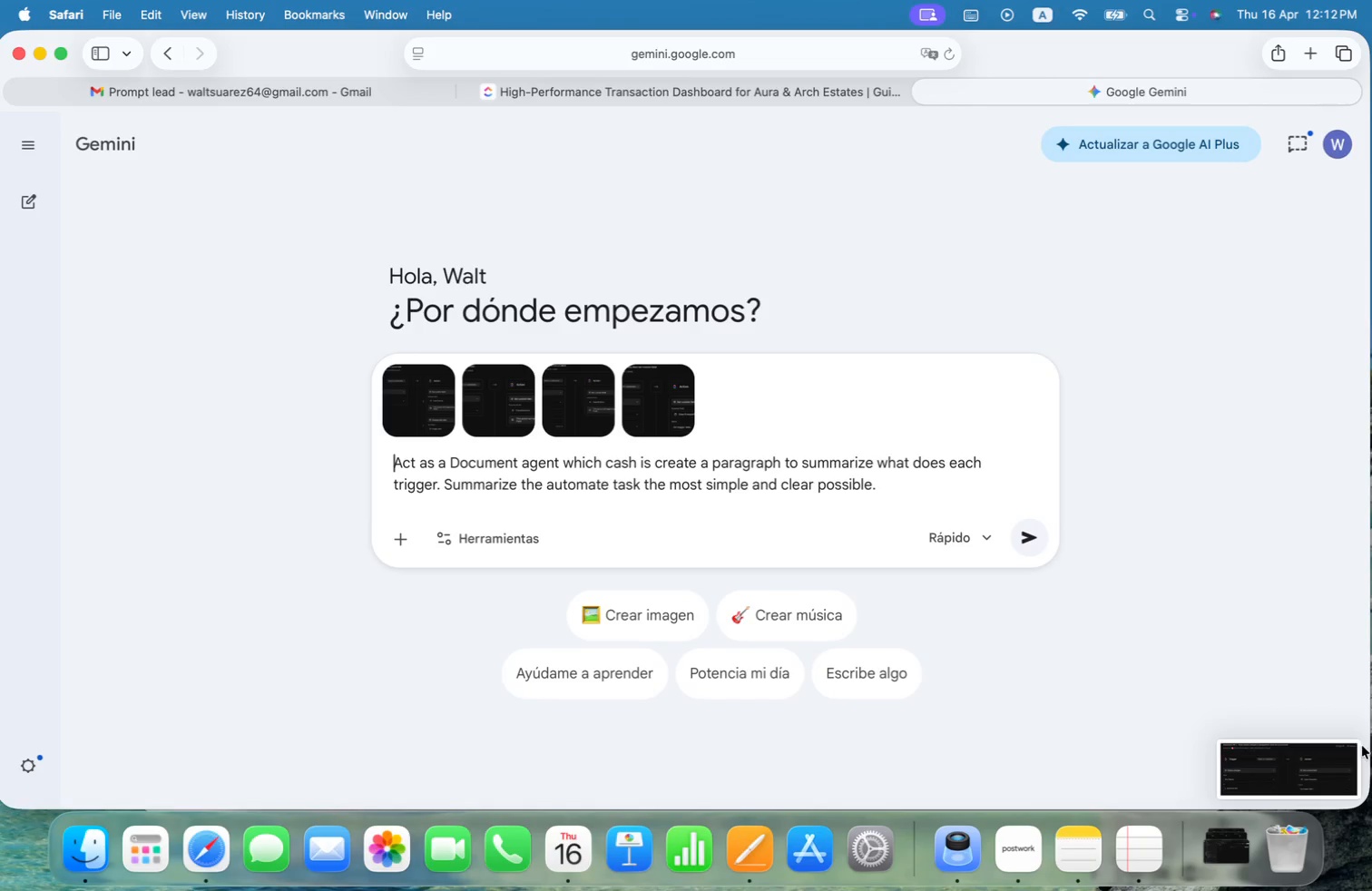 
left_click_drag(start_coordinate=[1338, 764], to_coordinate=[966, 439])
 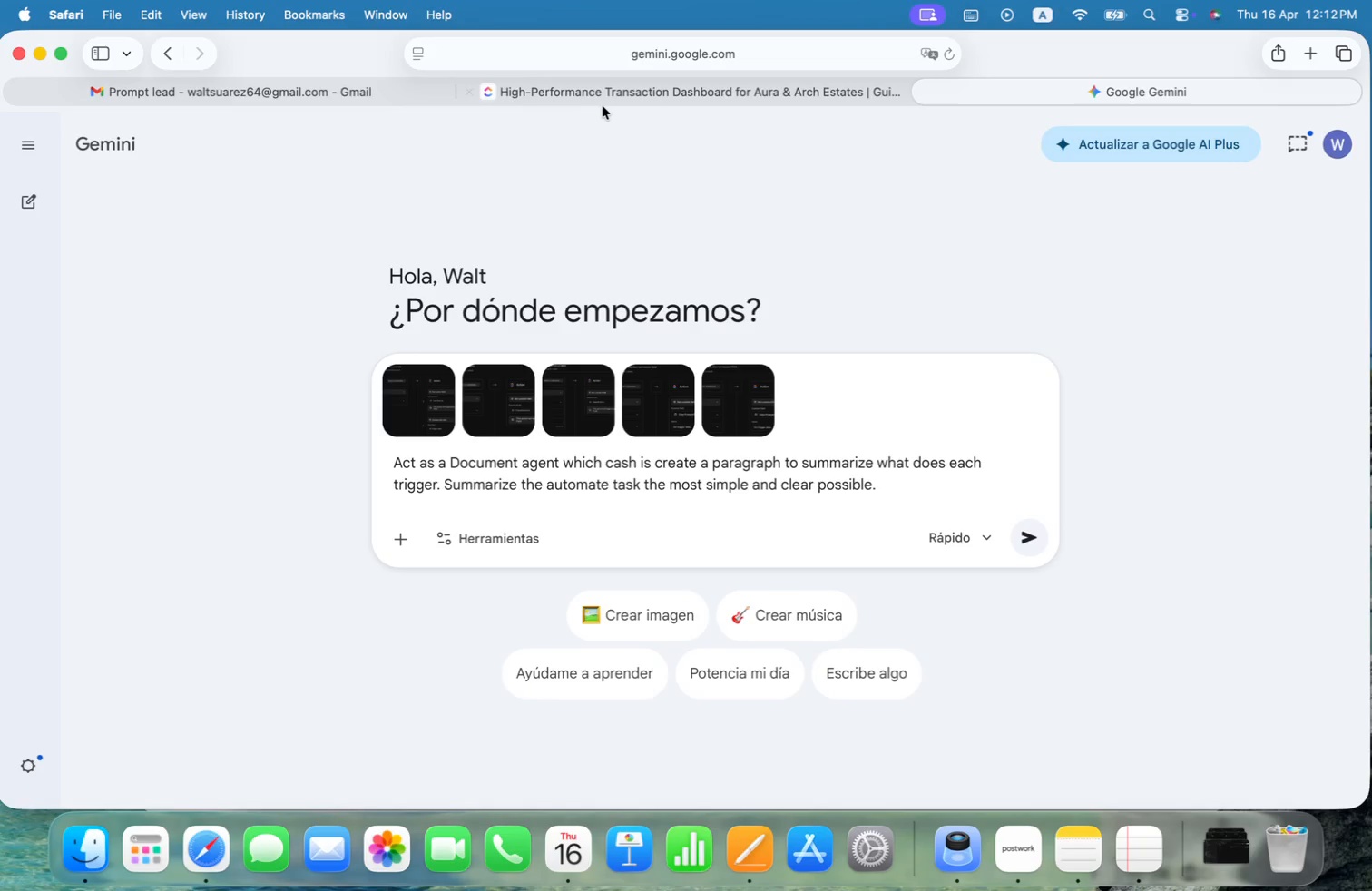 
double_click([604, 83])
 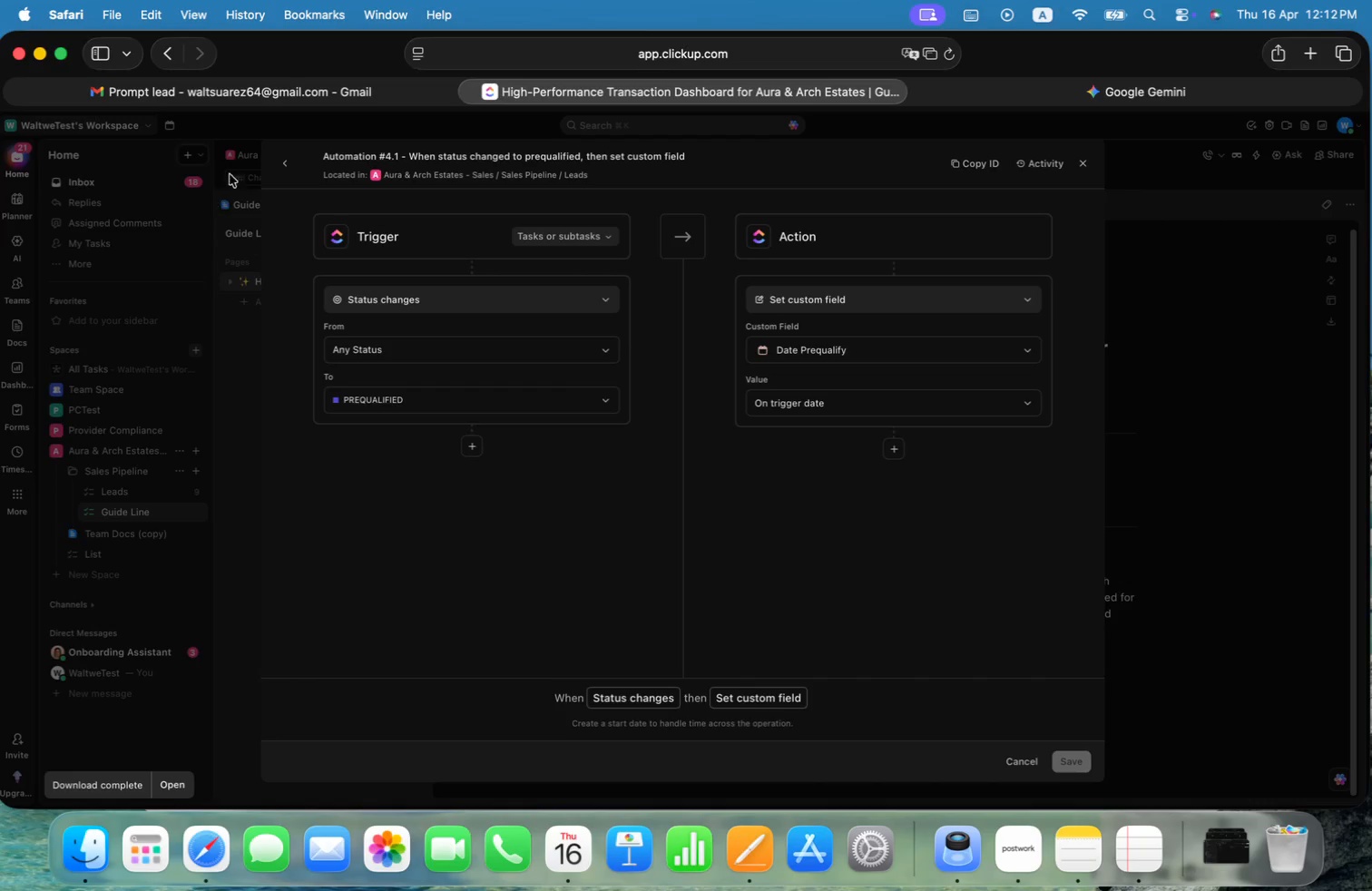 
left_click([285, 158])
 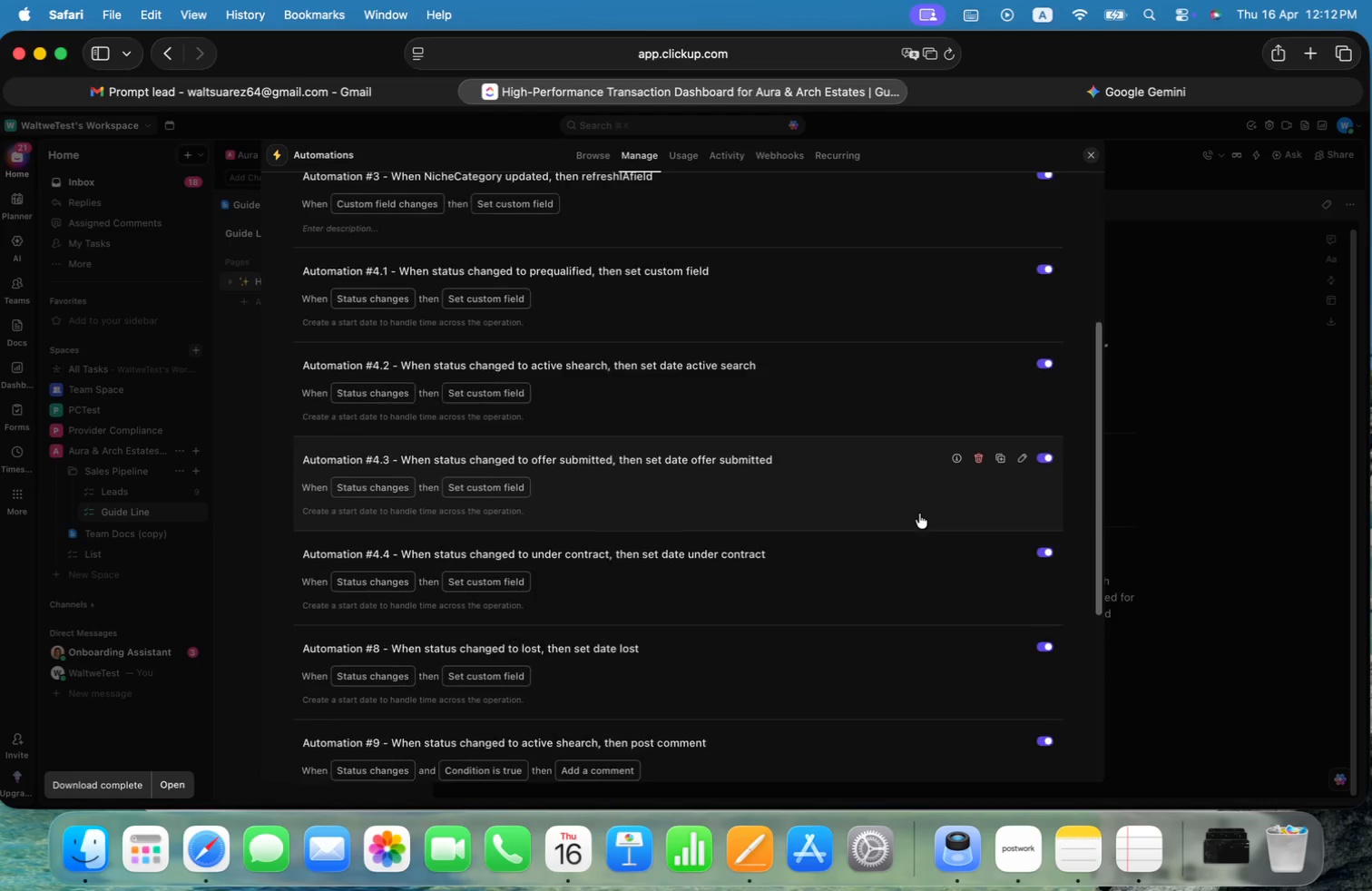 
scroll: coordinate [919, 512], scroll_direction: down, amount: 10.0
 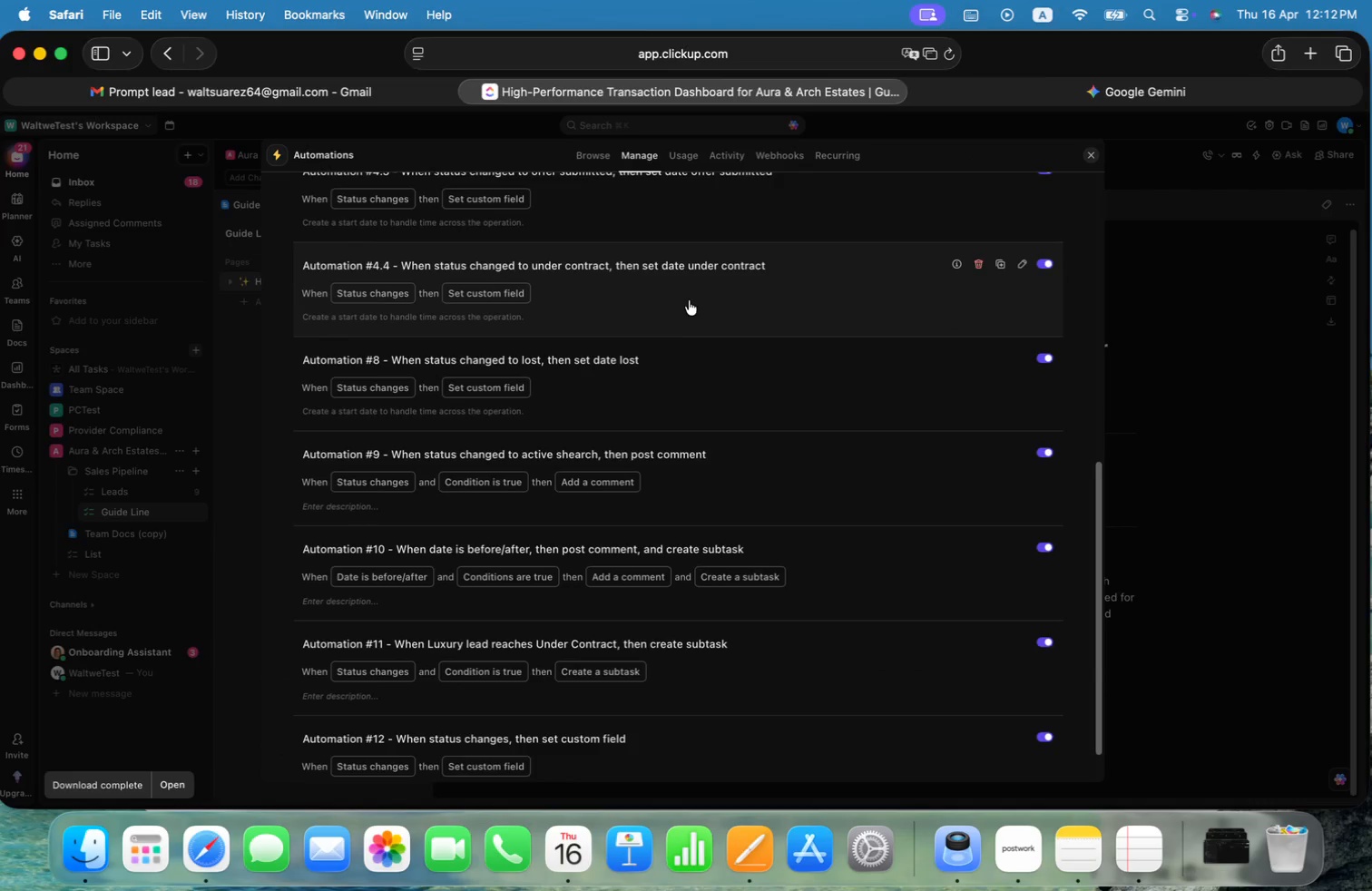 
left_click([668, 377])
 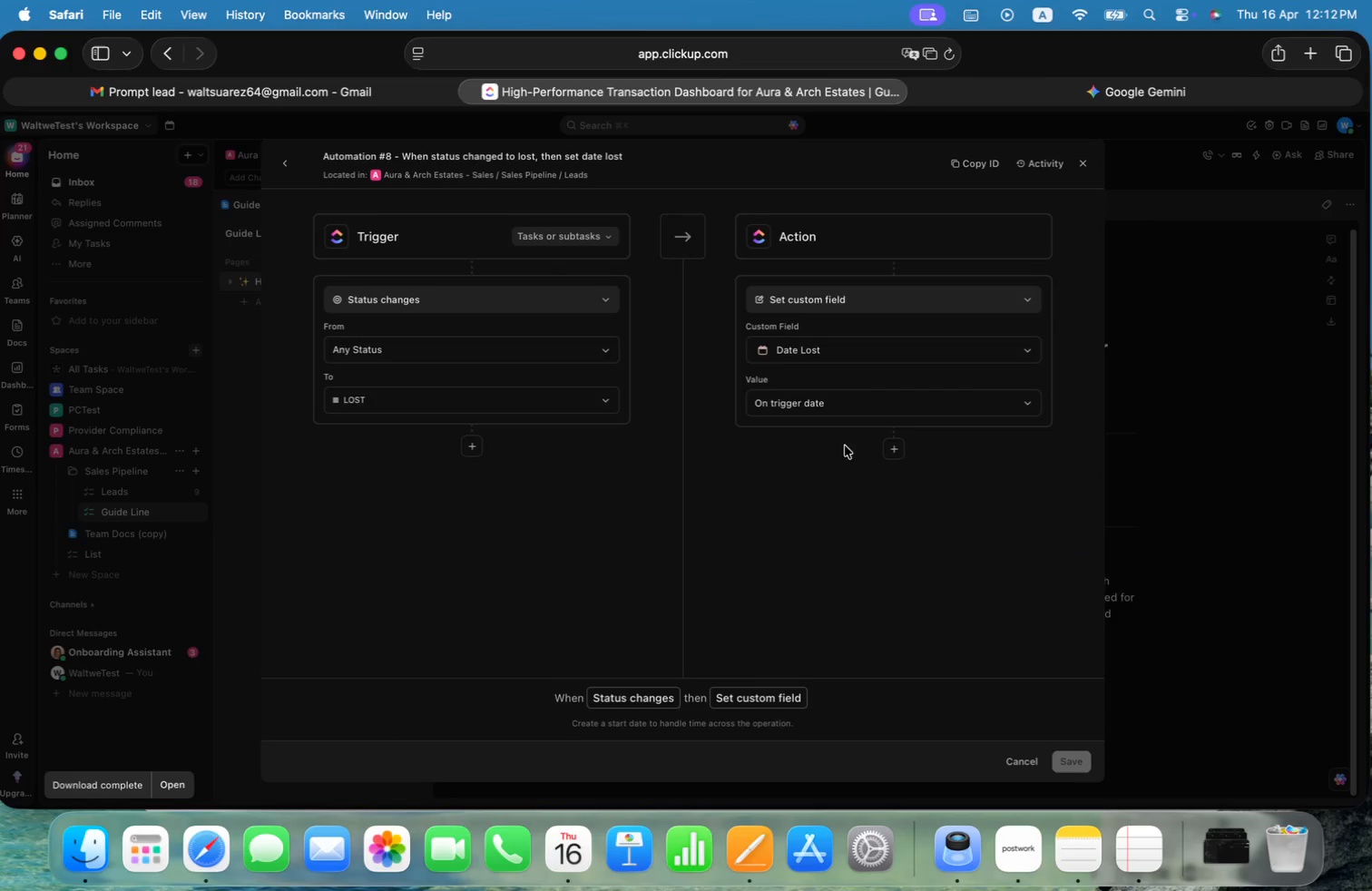 
key(Meta+Shift+4)
 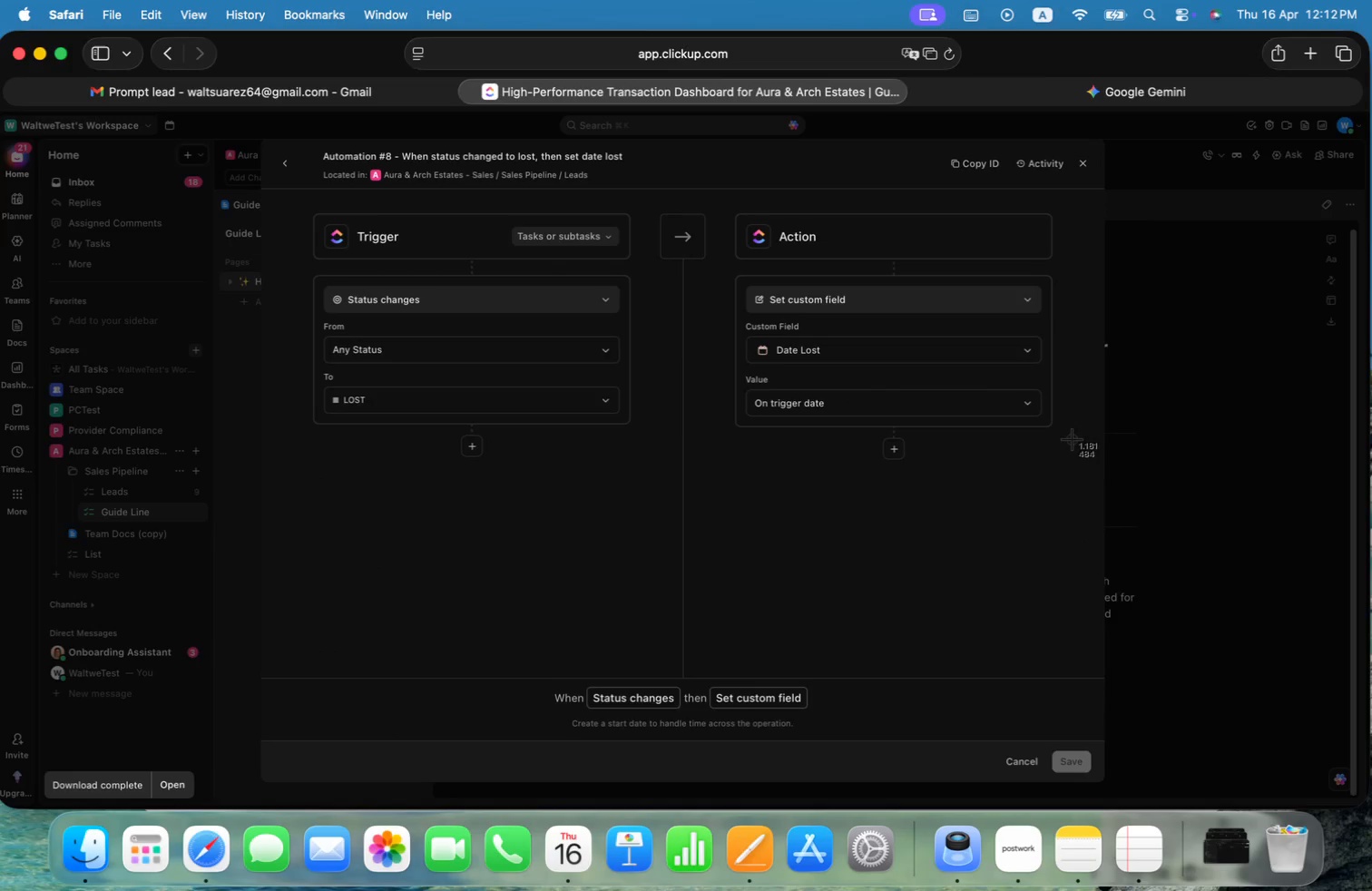 
left_click_drag(start_coordinate=[1076, 462], to_coordinate=[307, 150])
 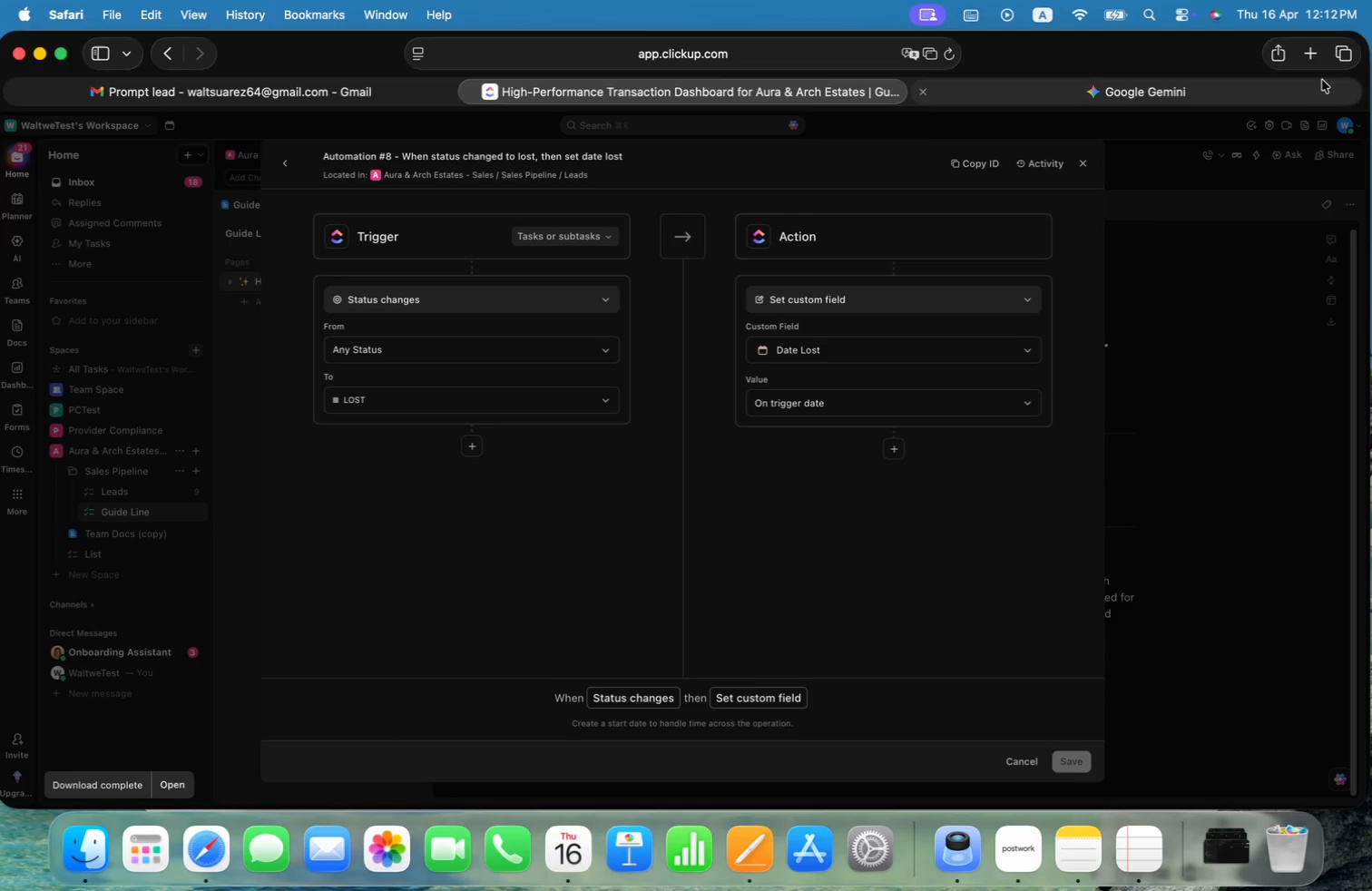 
left_click([1270, 83])
 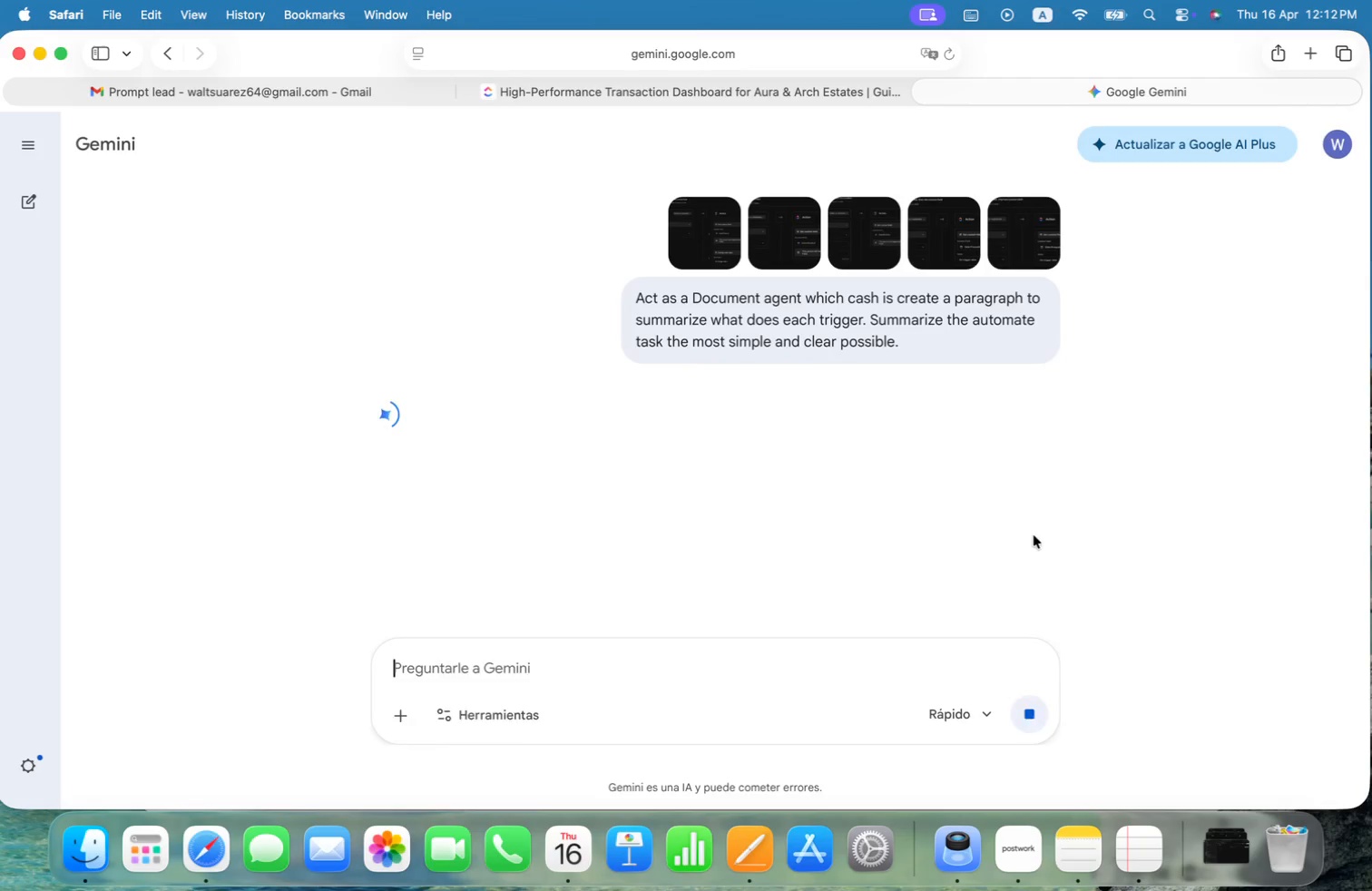 
right_click([1213, 857])
 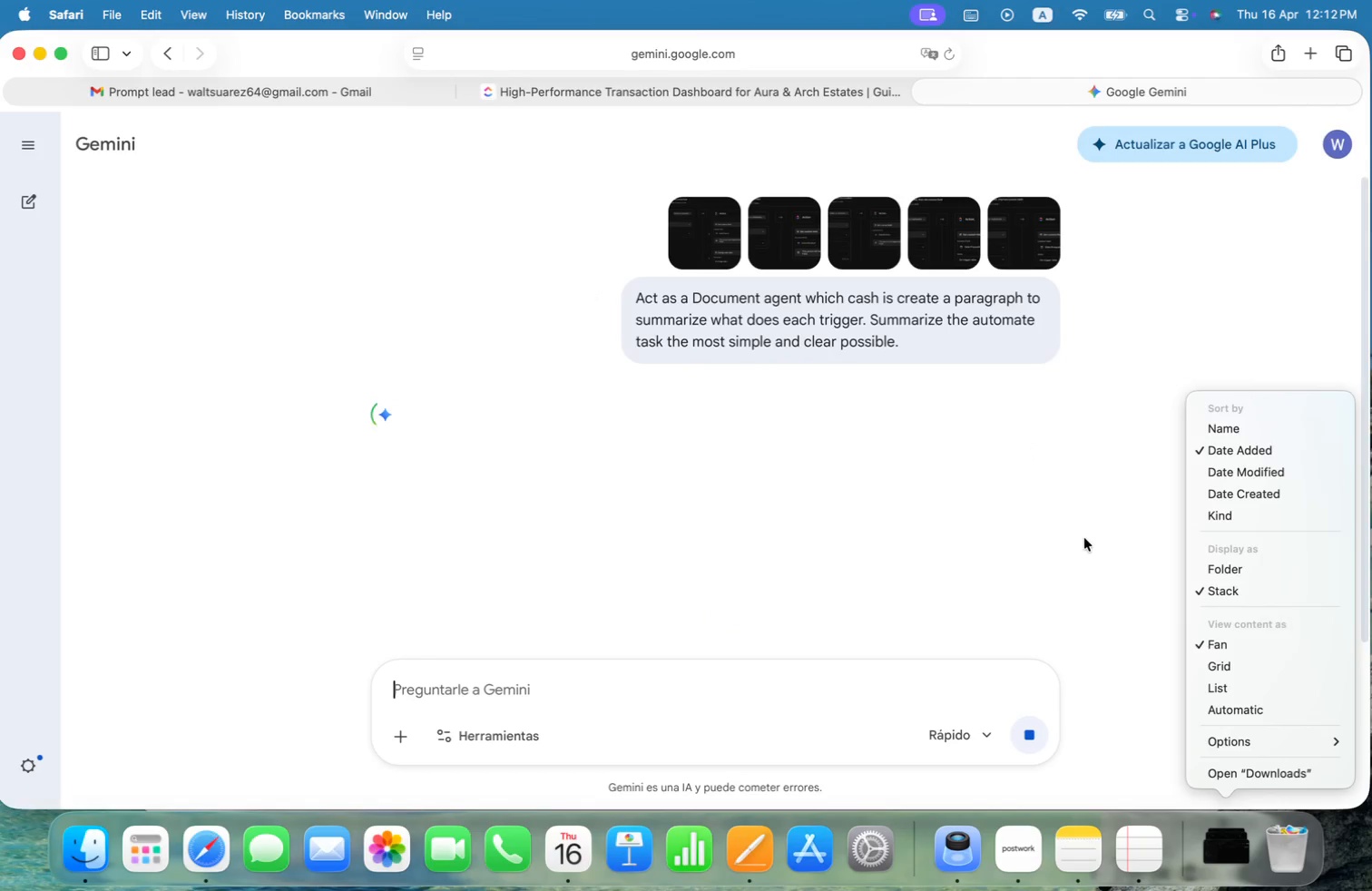 
left_click([1084, 538])
 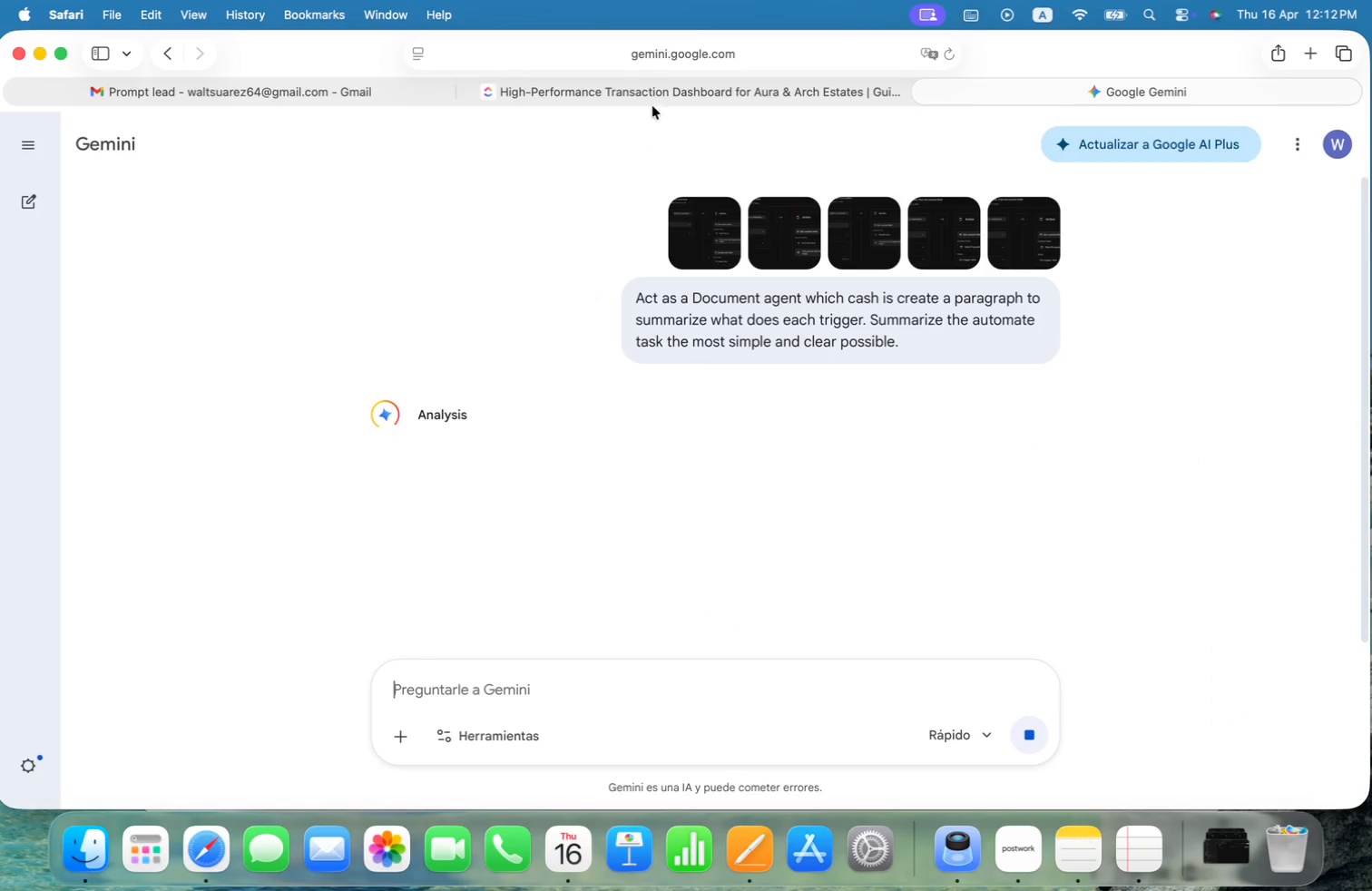 
left_click([652, 87])
 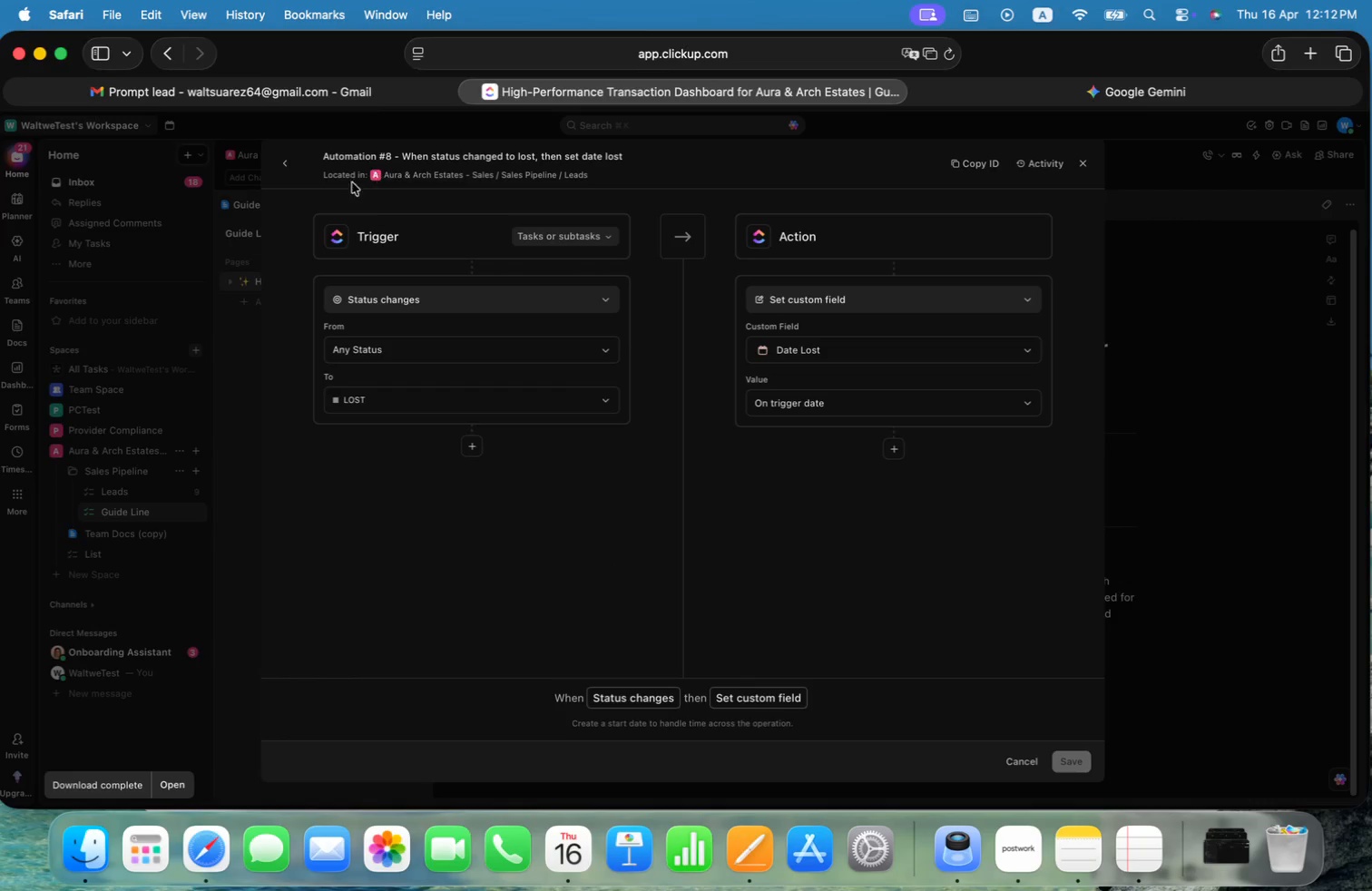 
left_click([289, 165])
 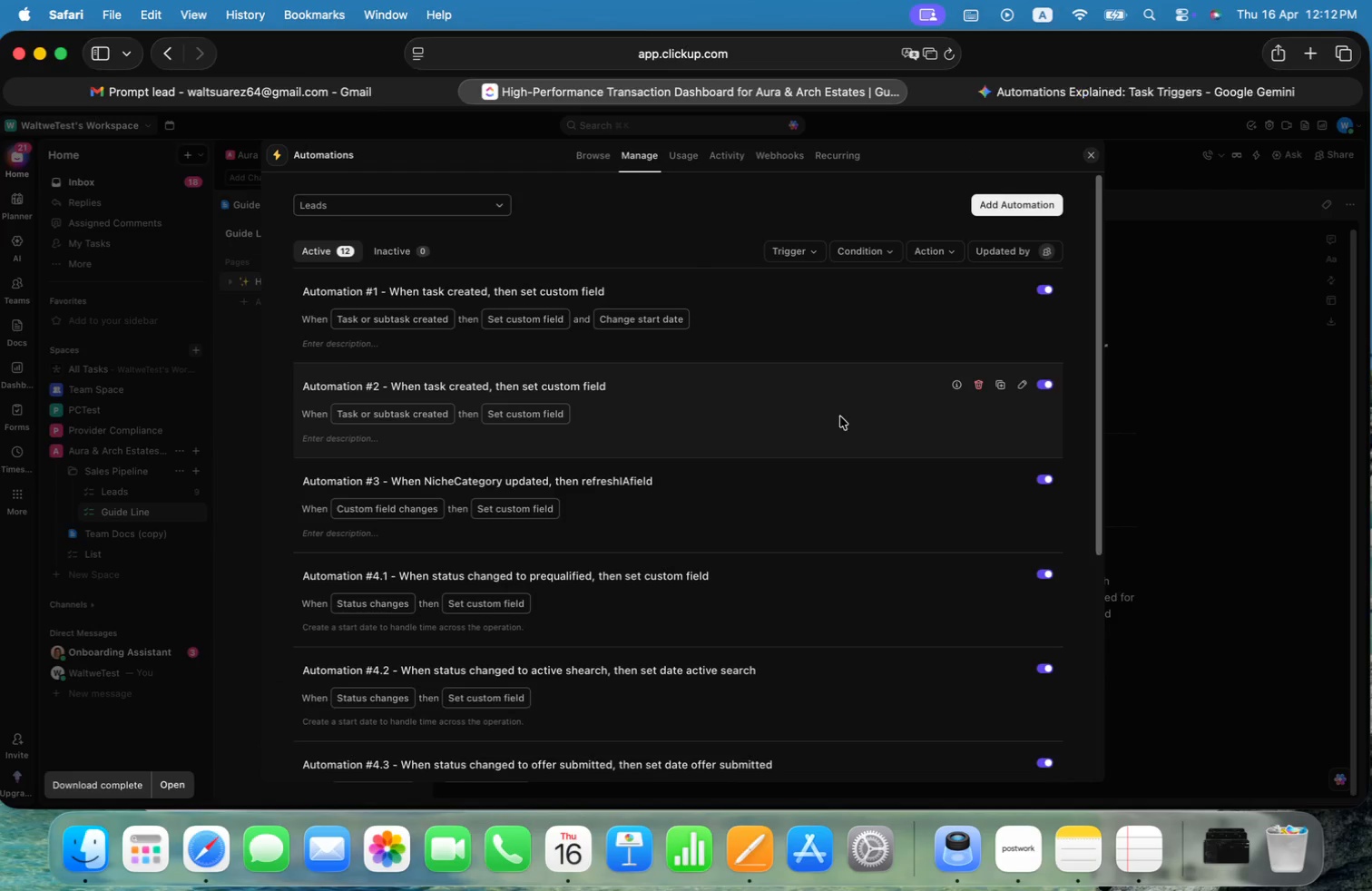 
scroll: coordinate [870, 421], scroll_direction: down, amount: 13.0
 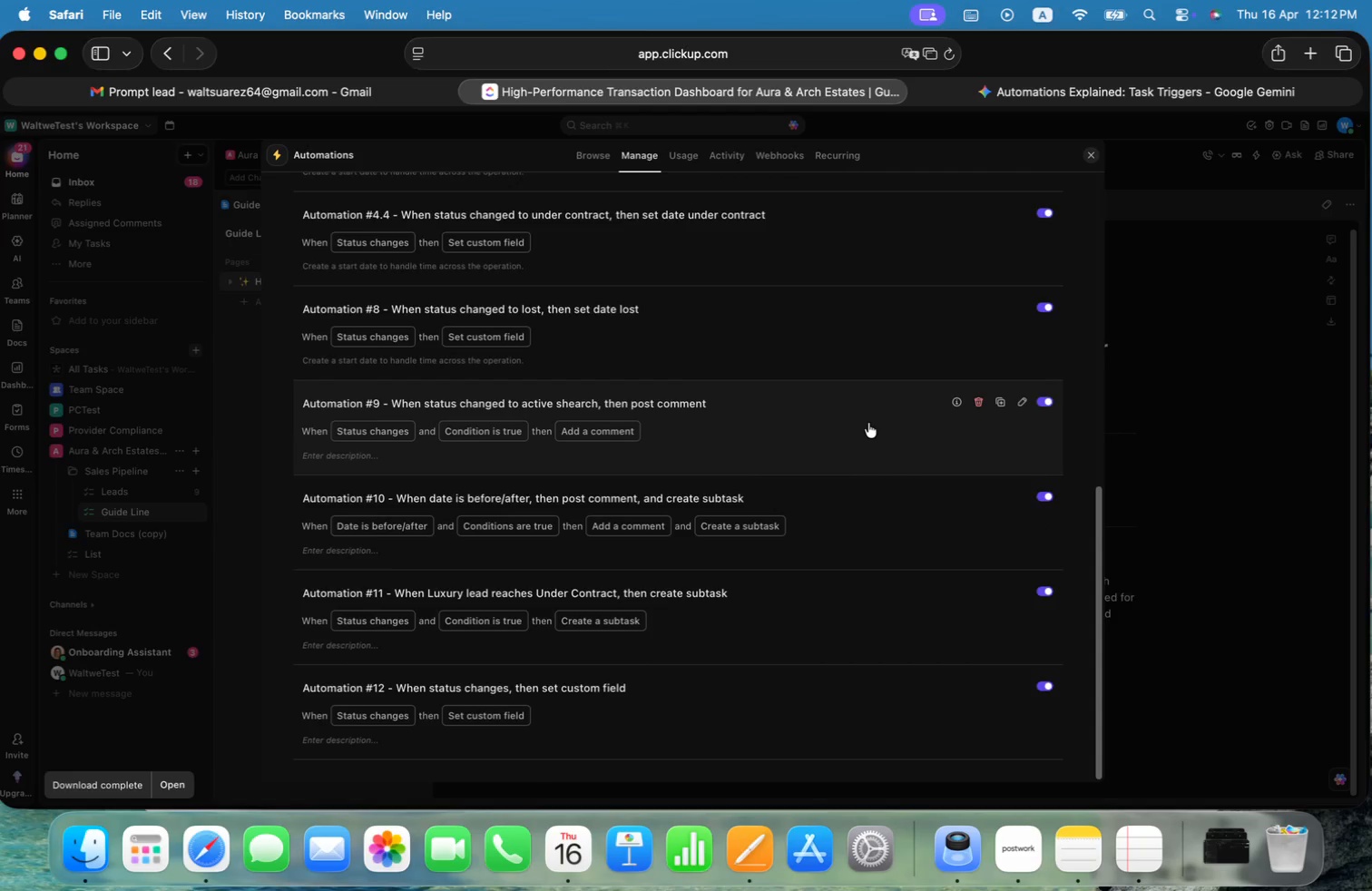 
left_click([868, 423])
 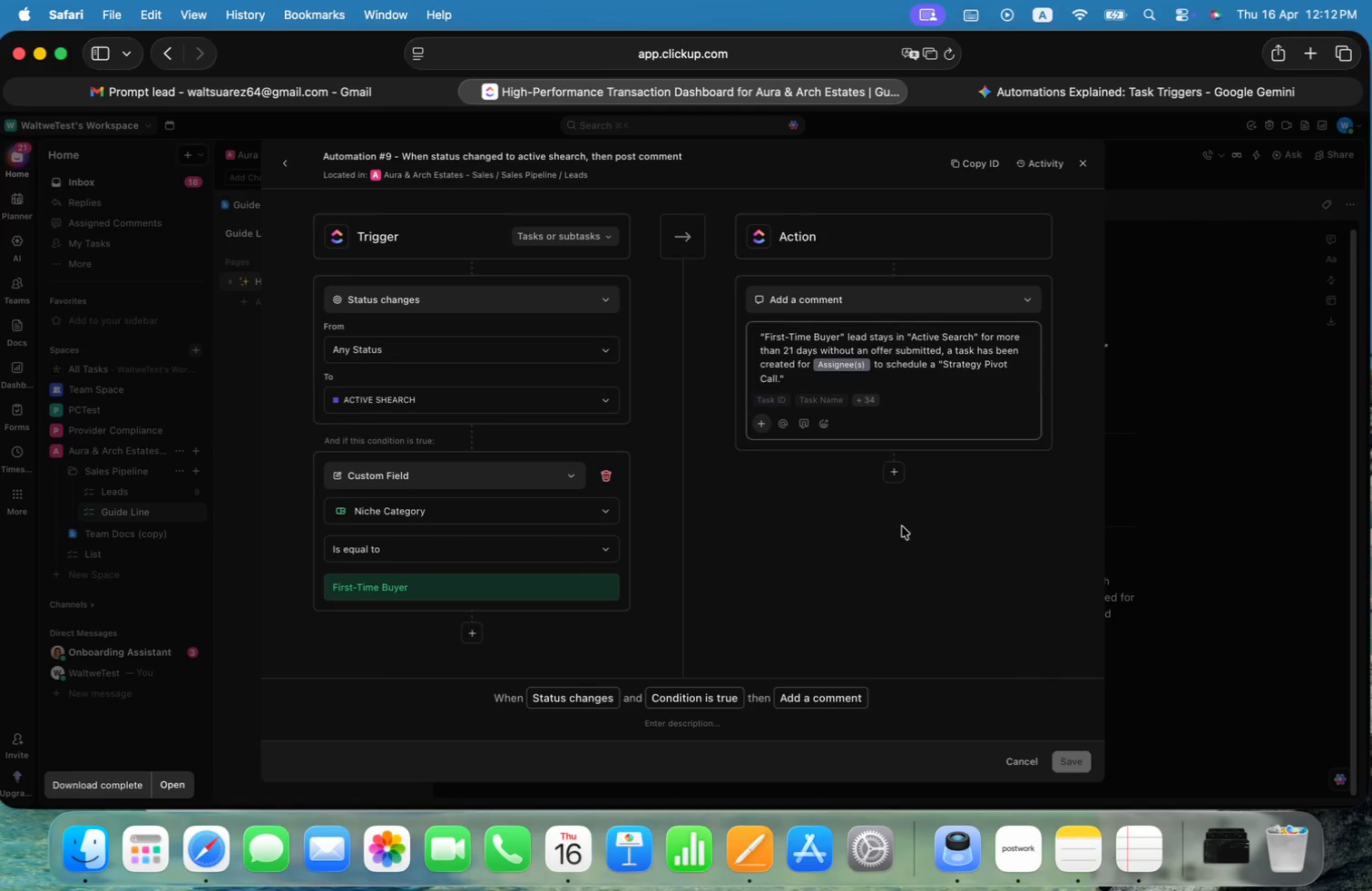 
key(Meta+Shift+4)
 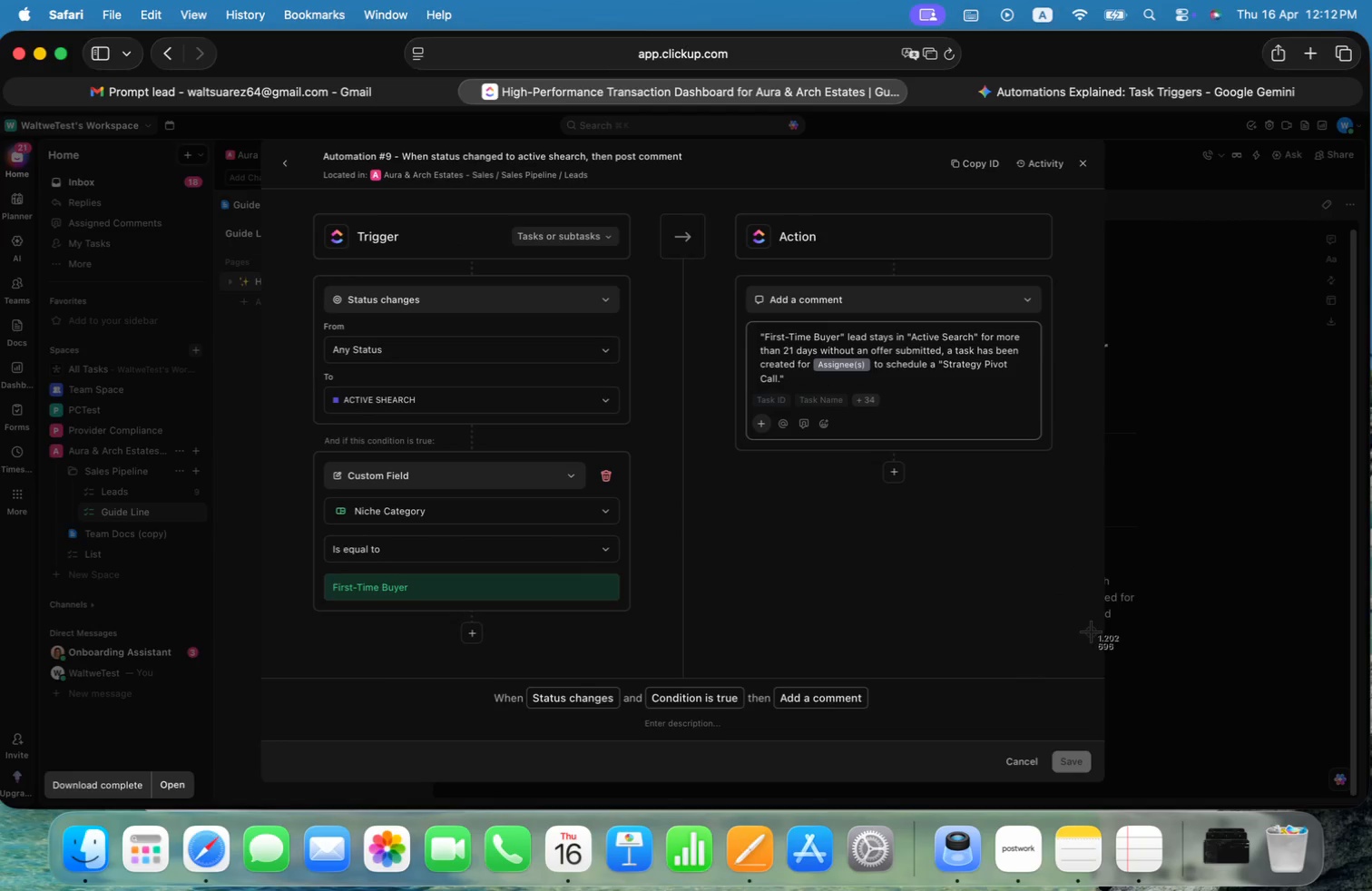 
left_click_drag(start_coordinate=[1093, 640], to_coordinate=[301, 140])